 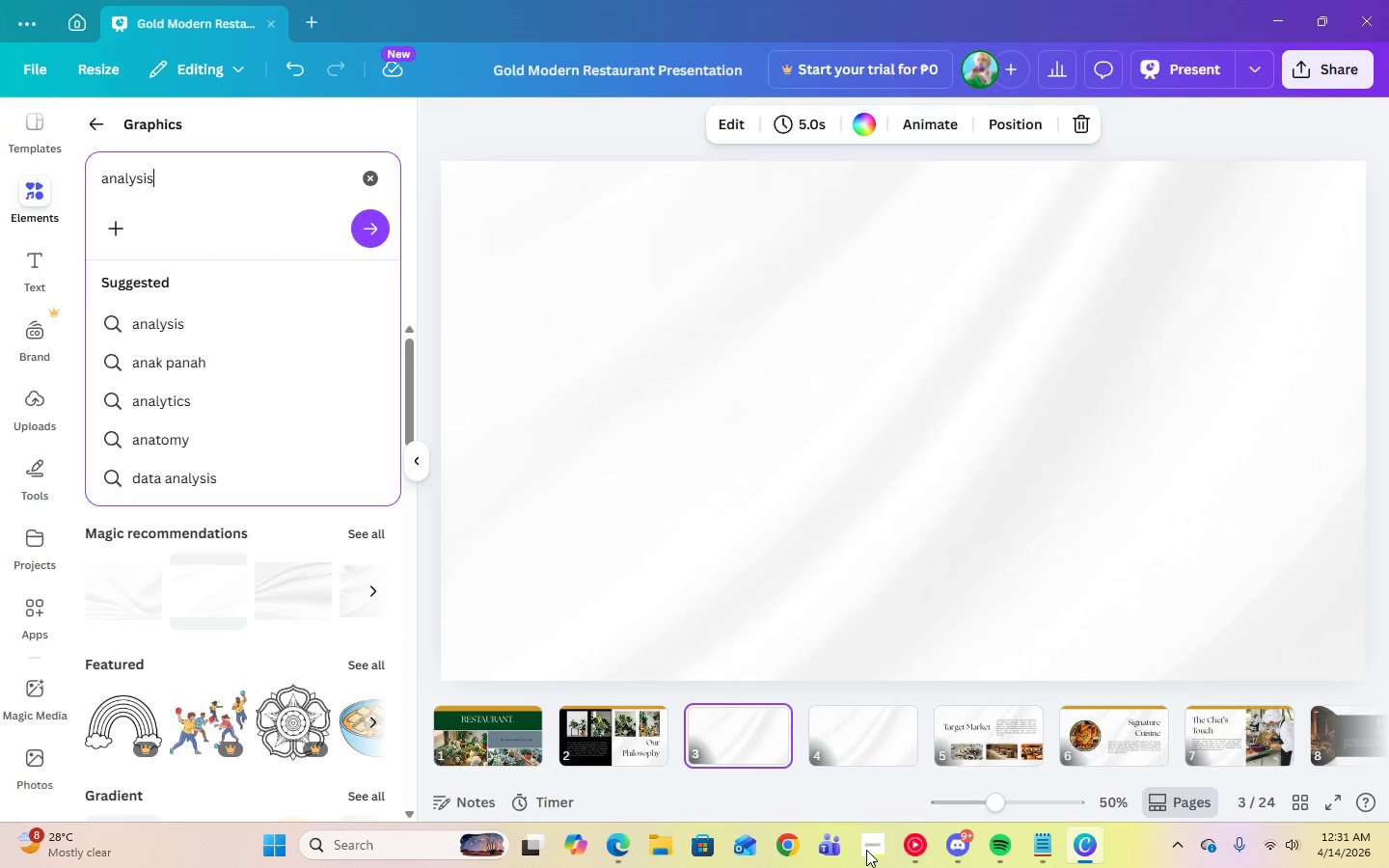 
key(Enter)
 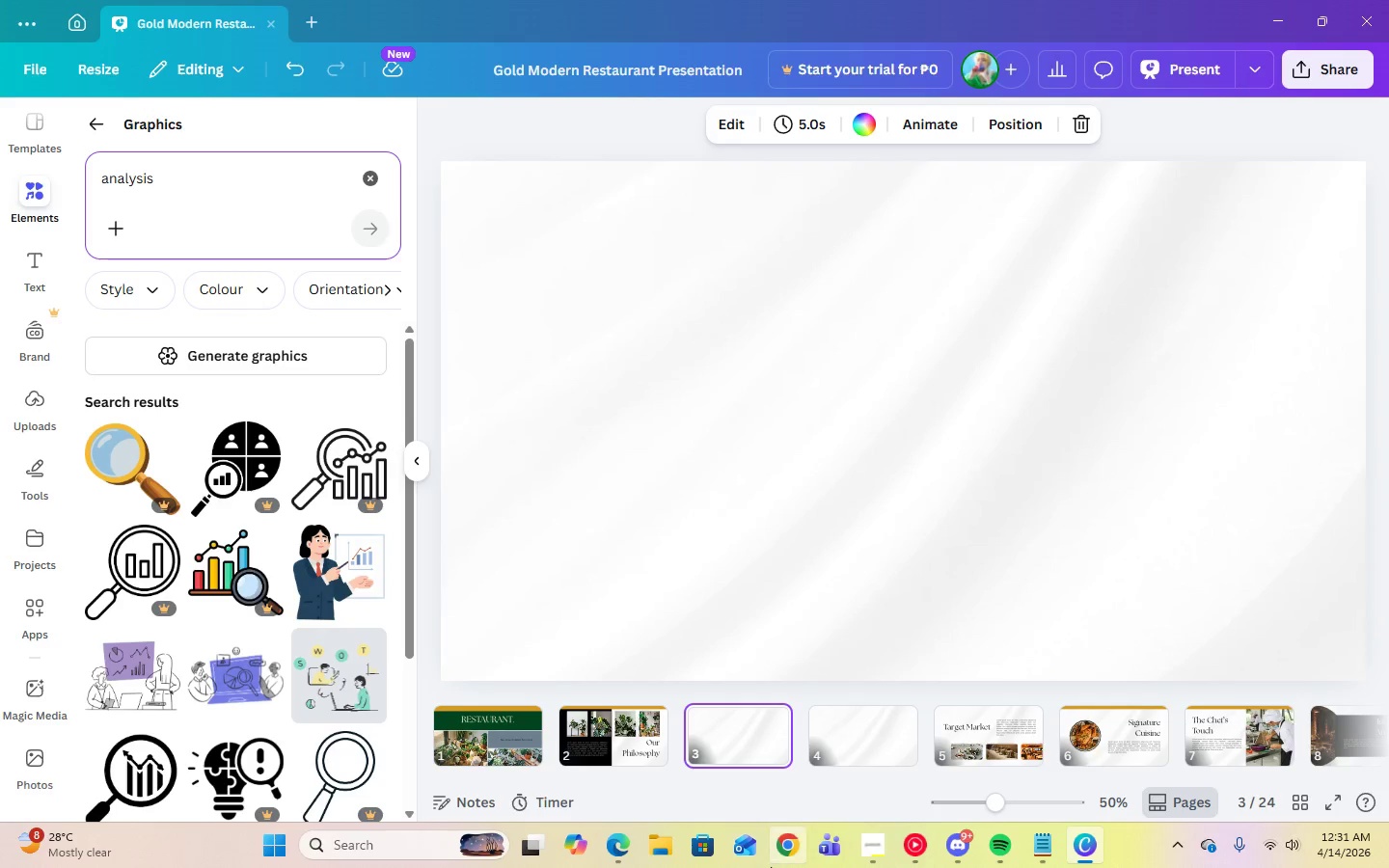 
scroll: coordinate [286, 720], scroll_direction: down, amount: 11.0
 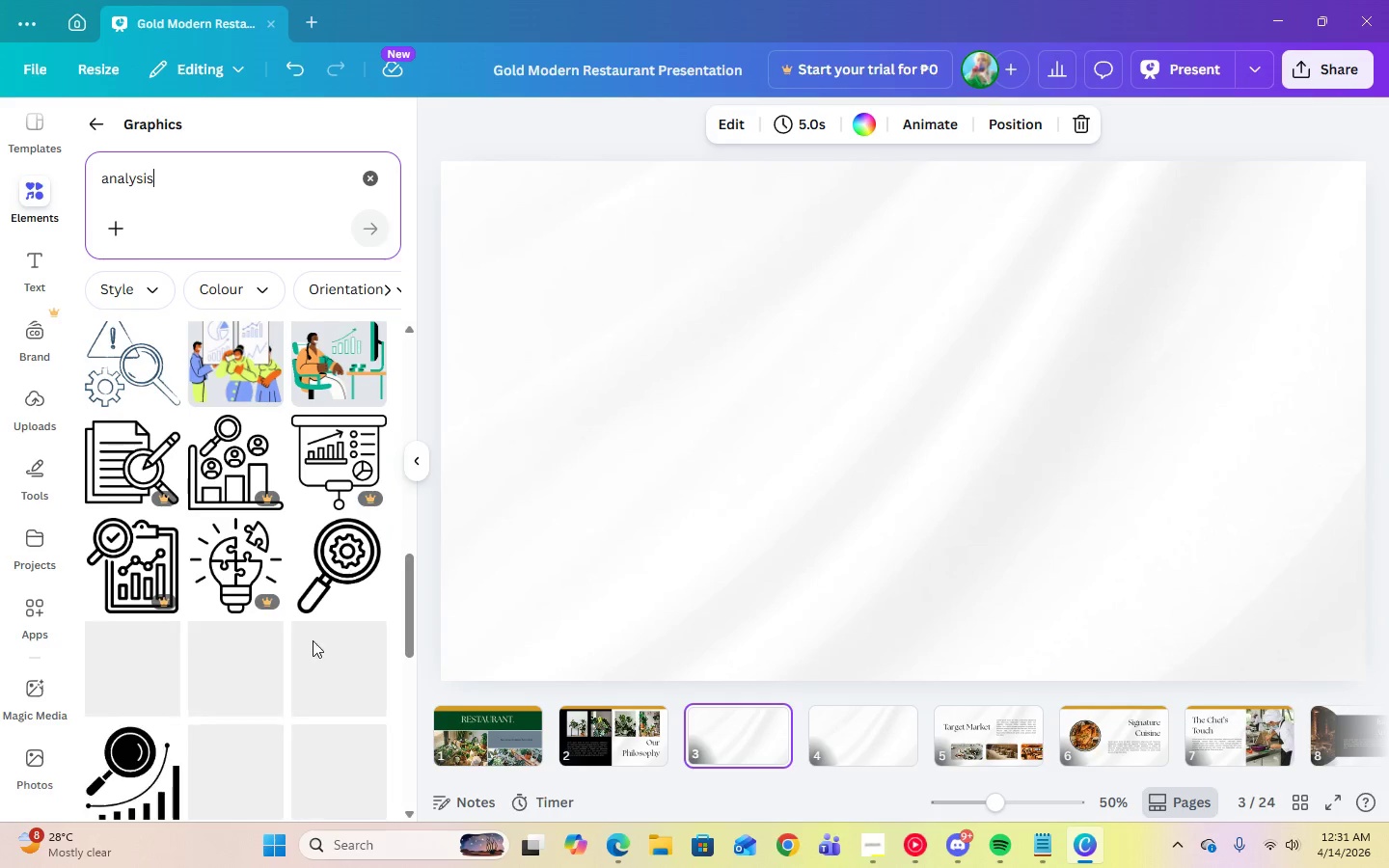 
scroll: coordinate [314, 593], scroll_direction: up, amount: 3.0
 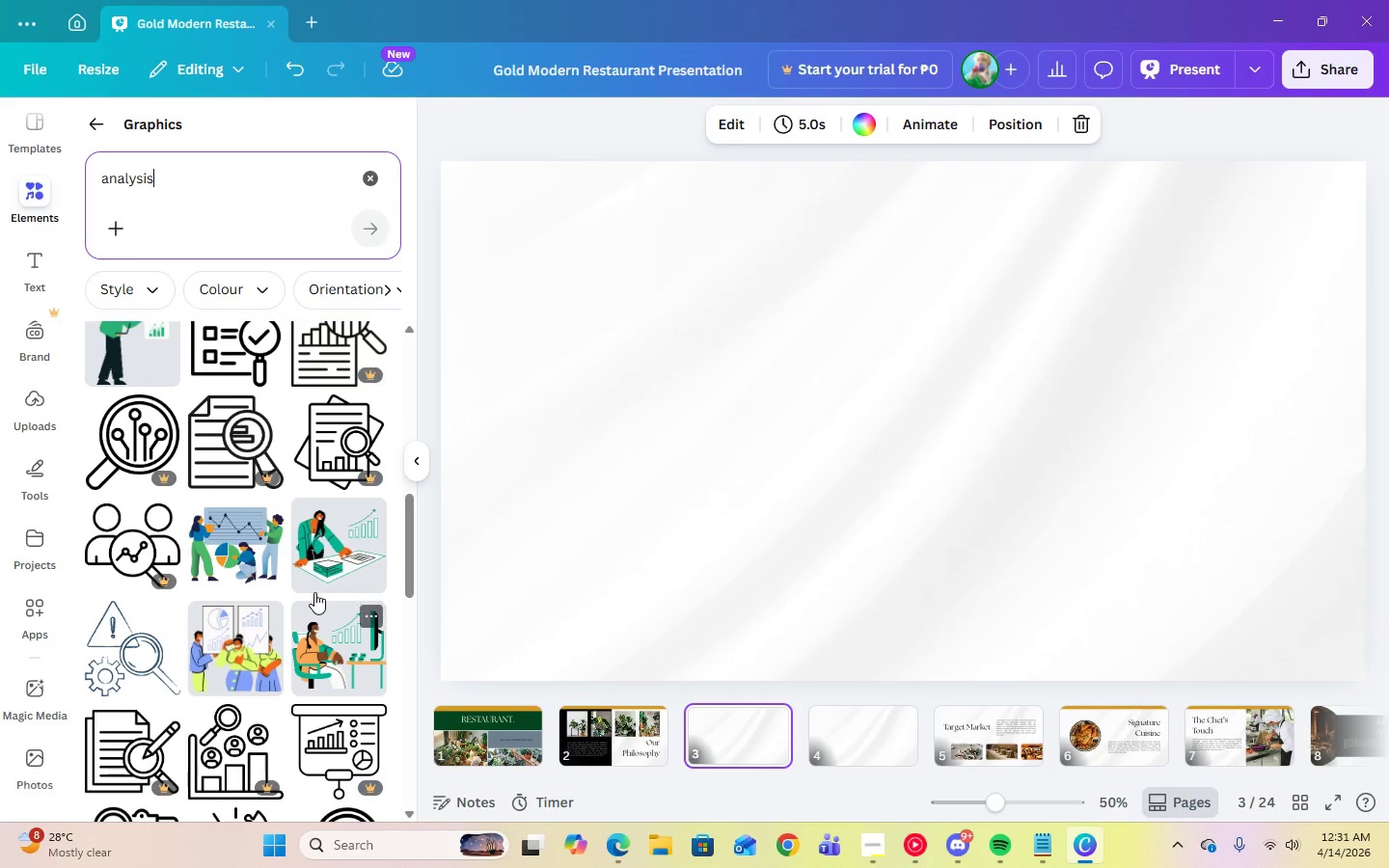 
scroll: coordinate [314, 592], scroll_direction: down, amount: 4.0
 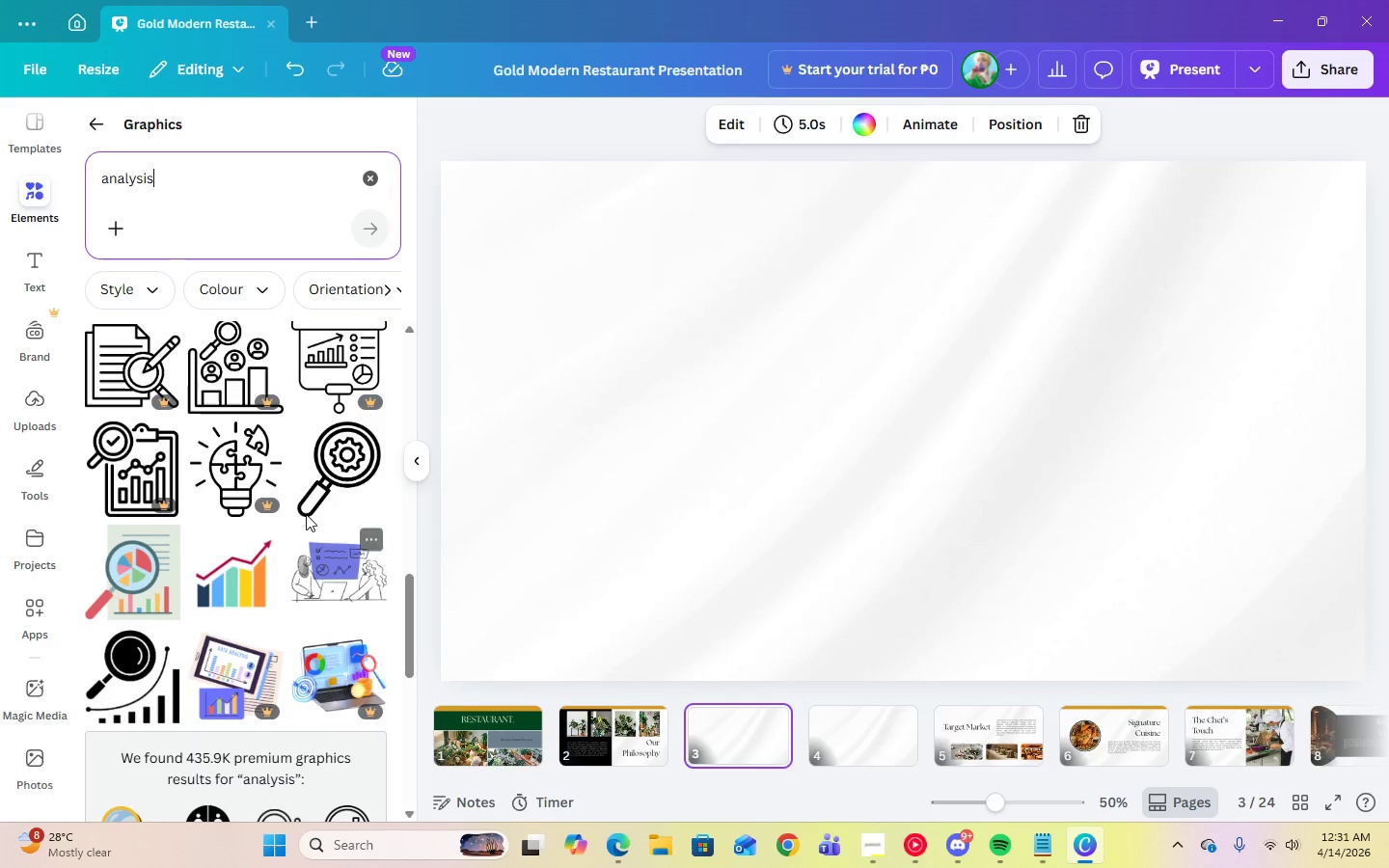 
left_click([306, 512])
 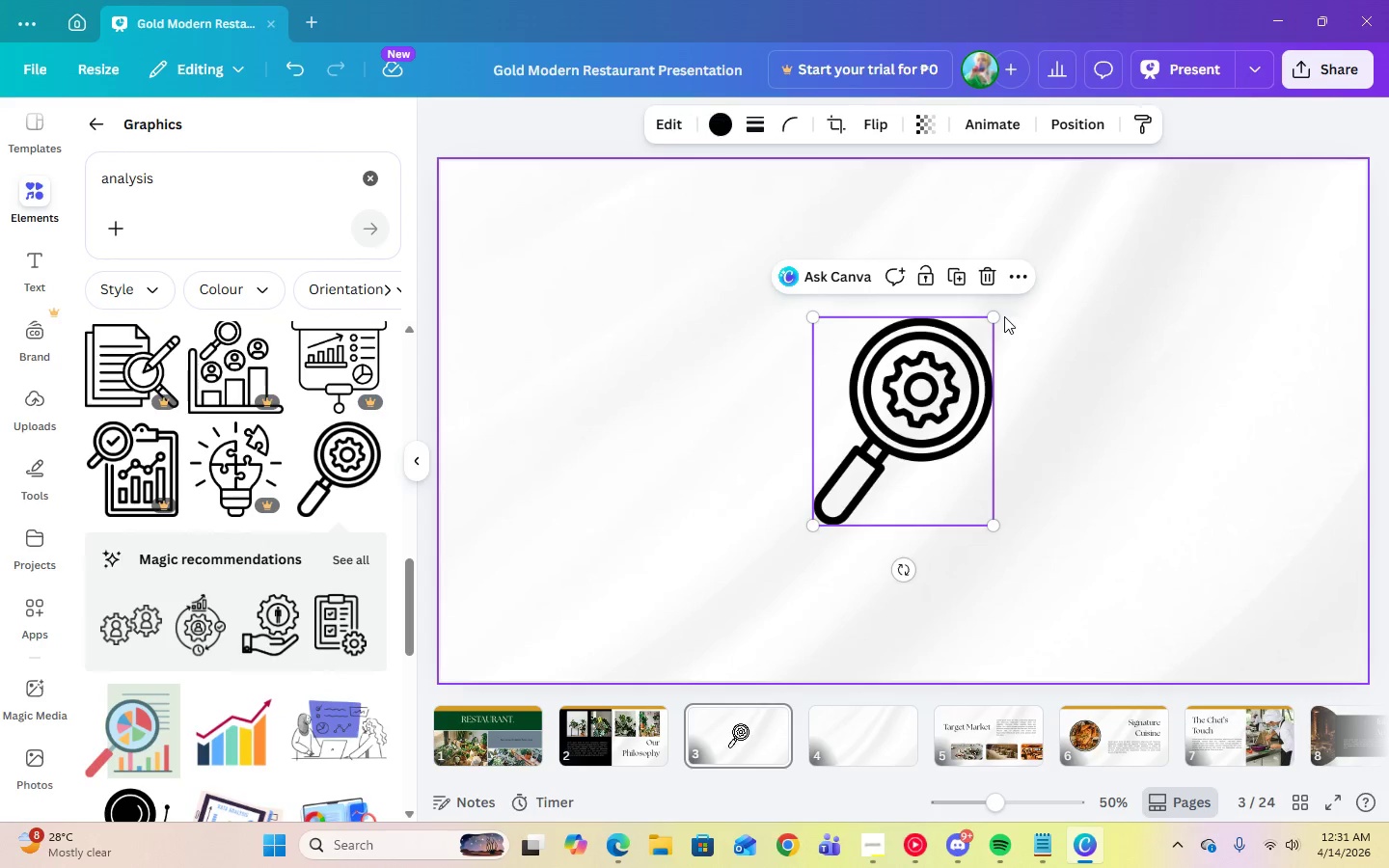 
left_click_drag(start_coordinate=[992, 316], to_coordinate=[849, 456])
 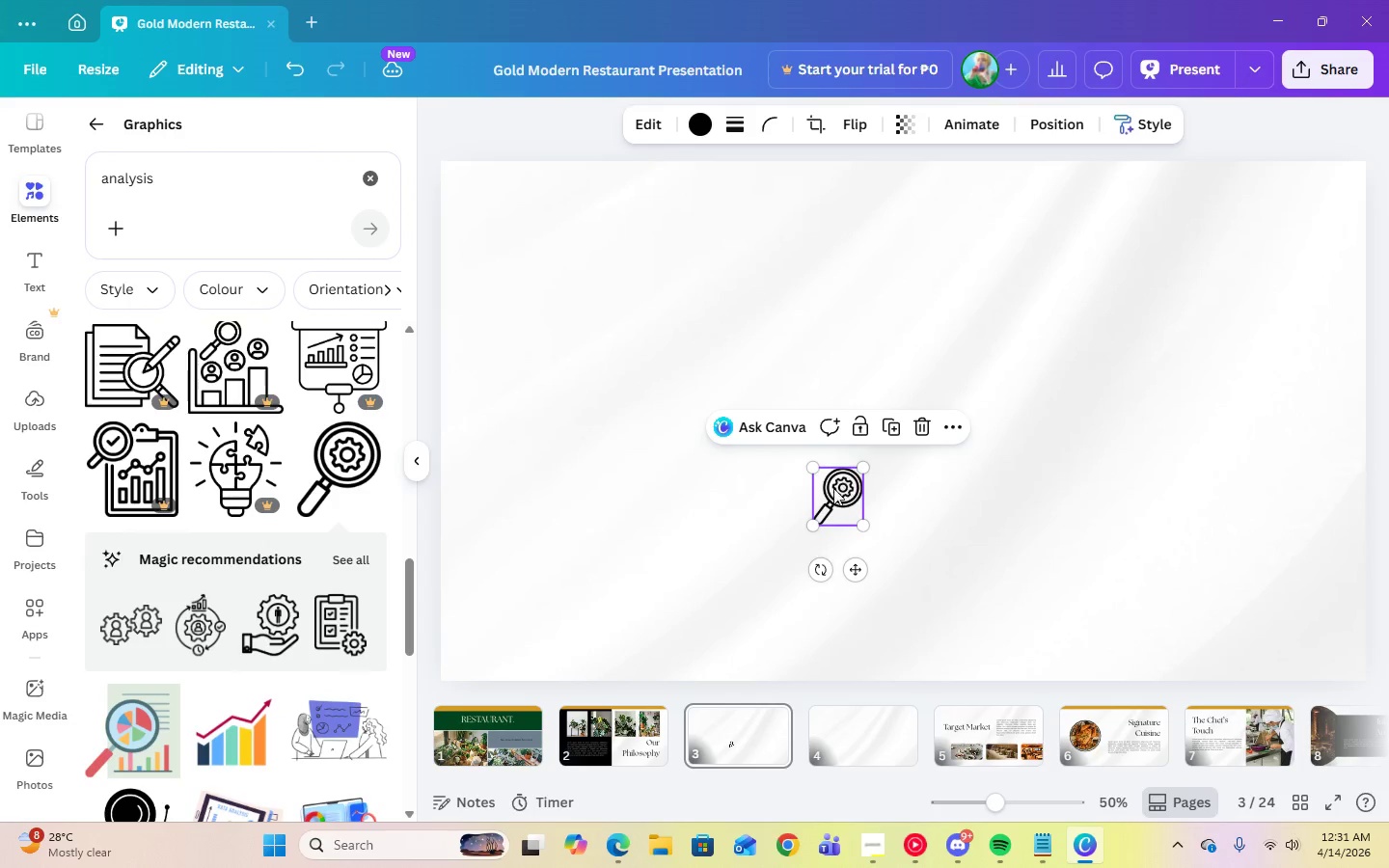 
left_click_drag(start_coordinate=[828, 497], to_coordinate=[659, 312])
 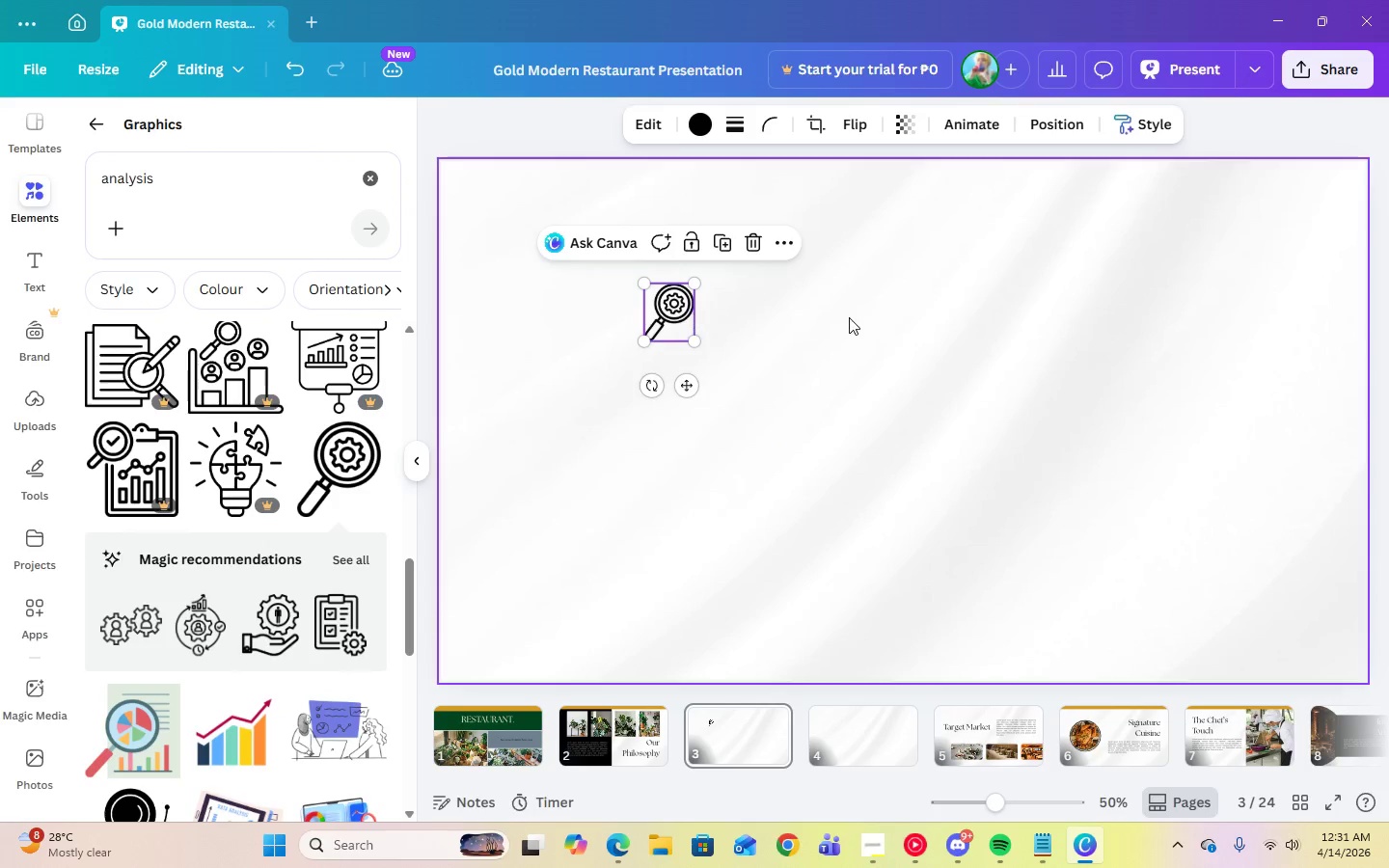 
left_click([849, 317])
 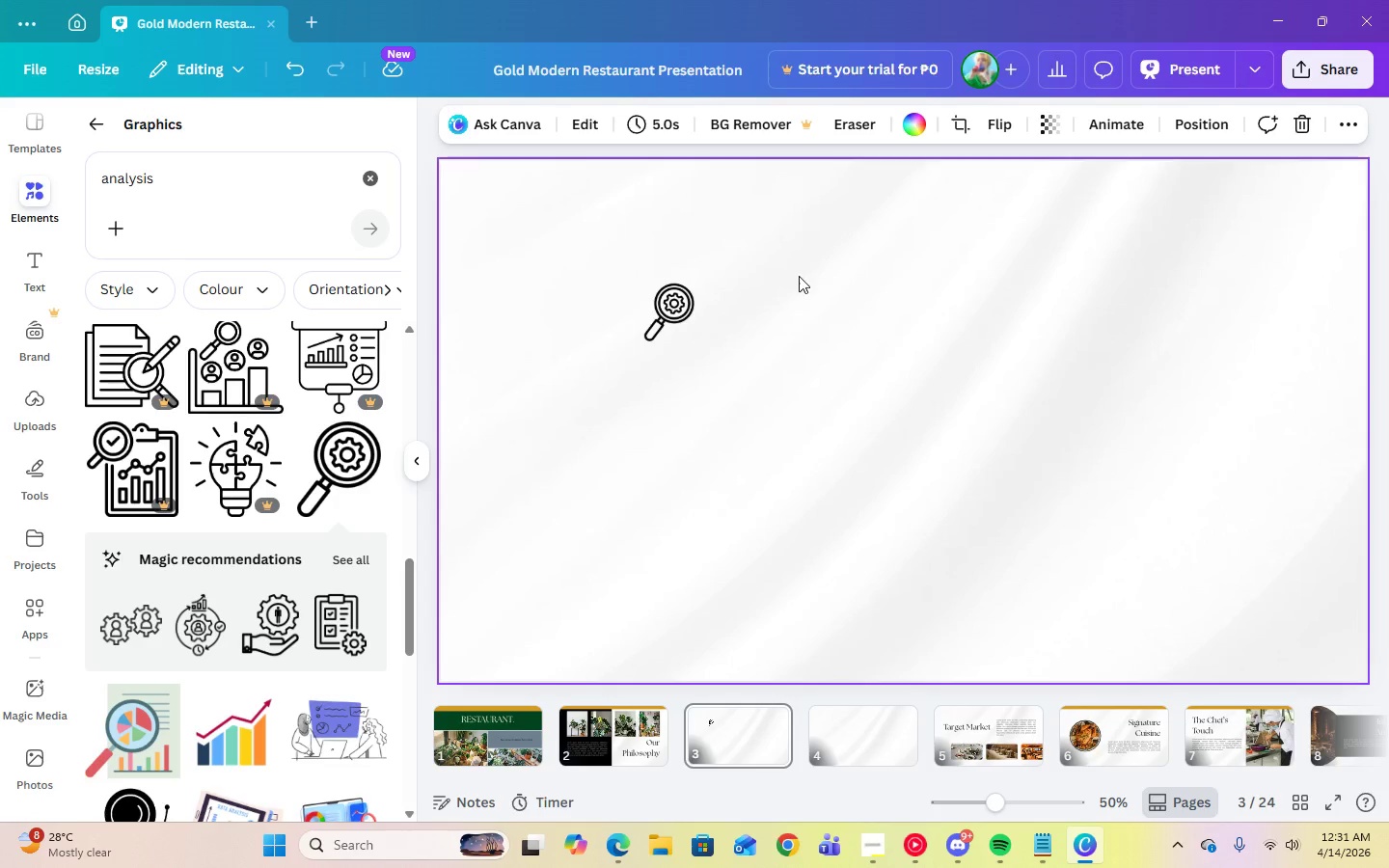 
left_click([659, 318])
 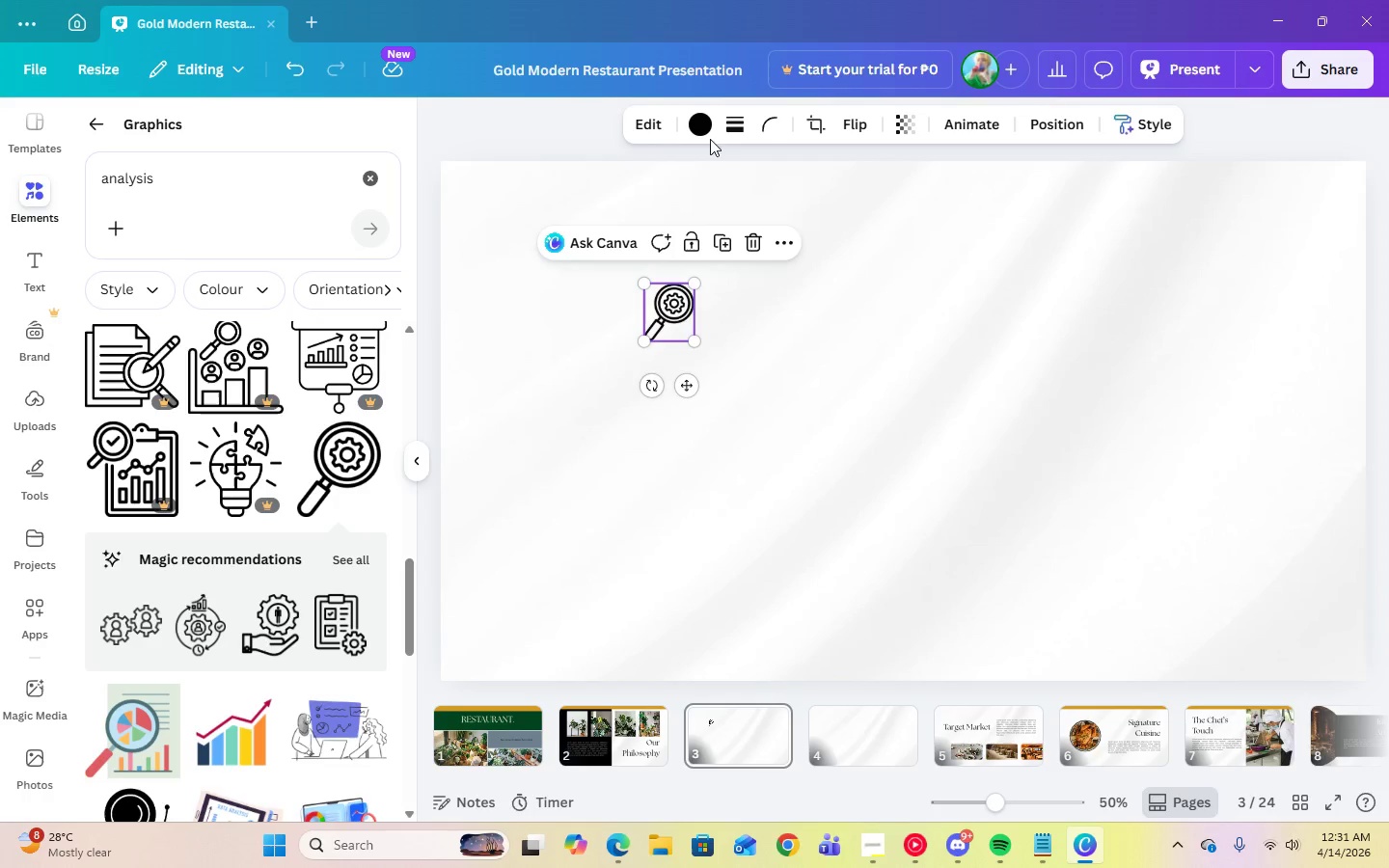 
left_click([705, 130])
 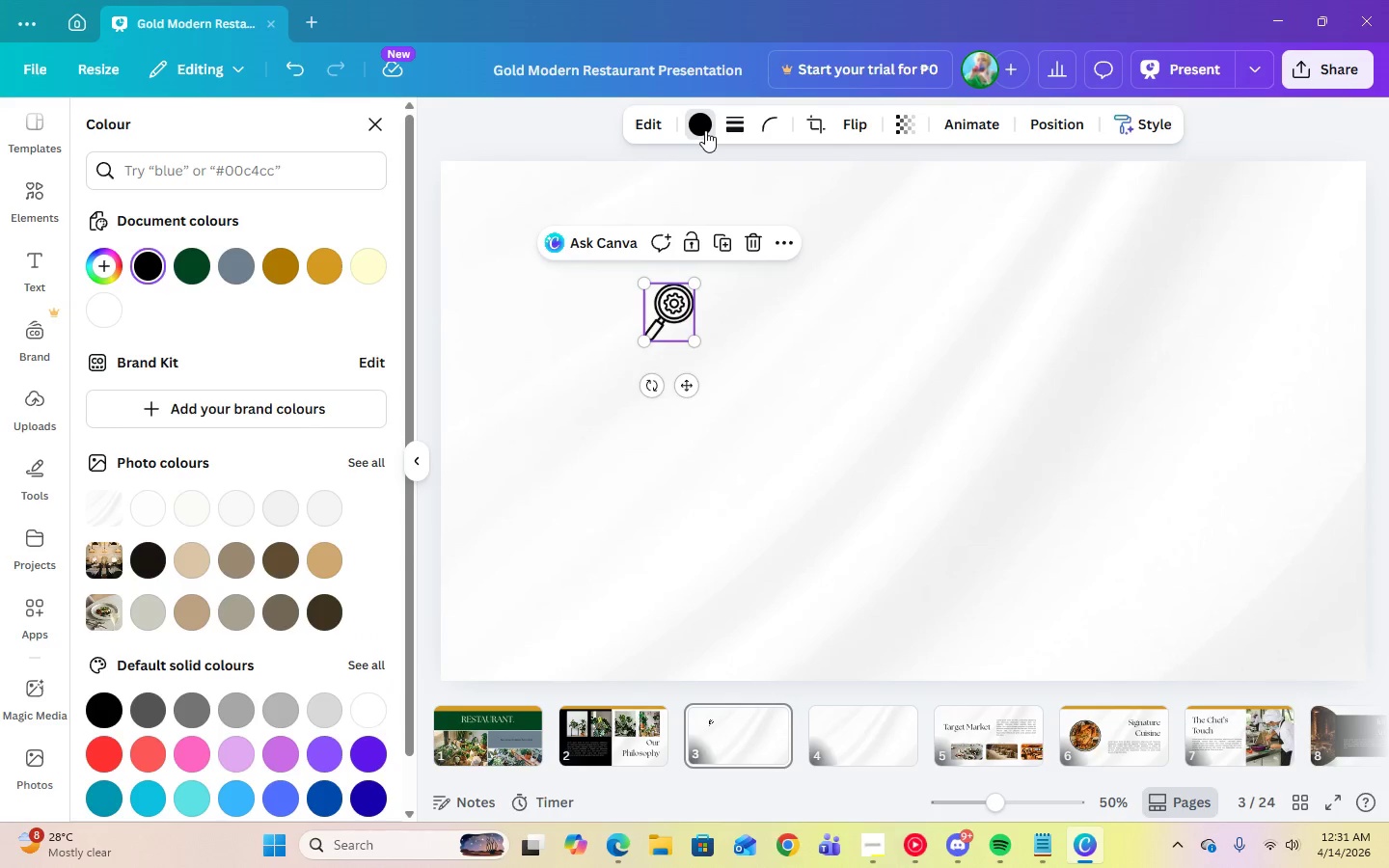 
left_click([705, 130])
 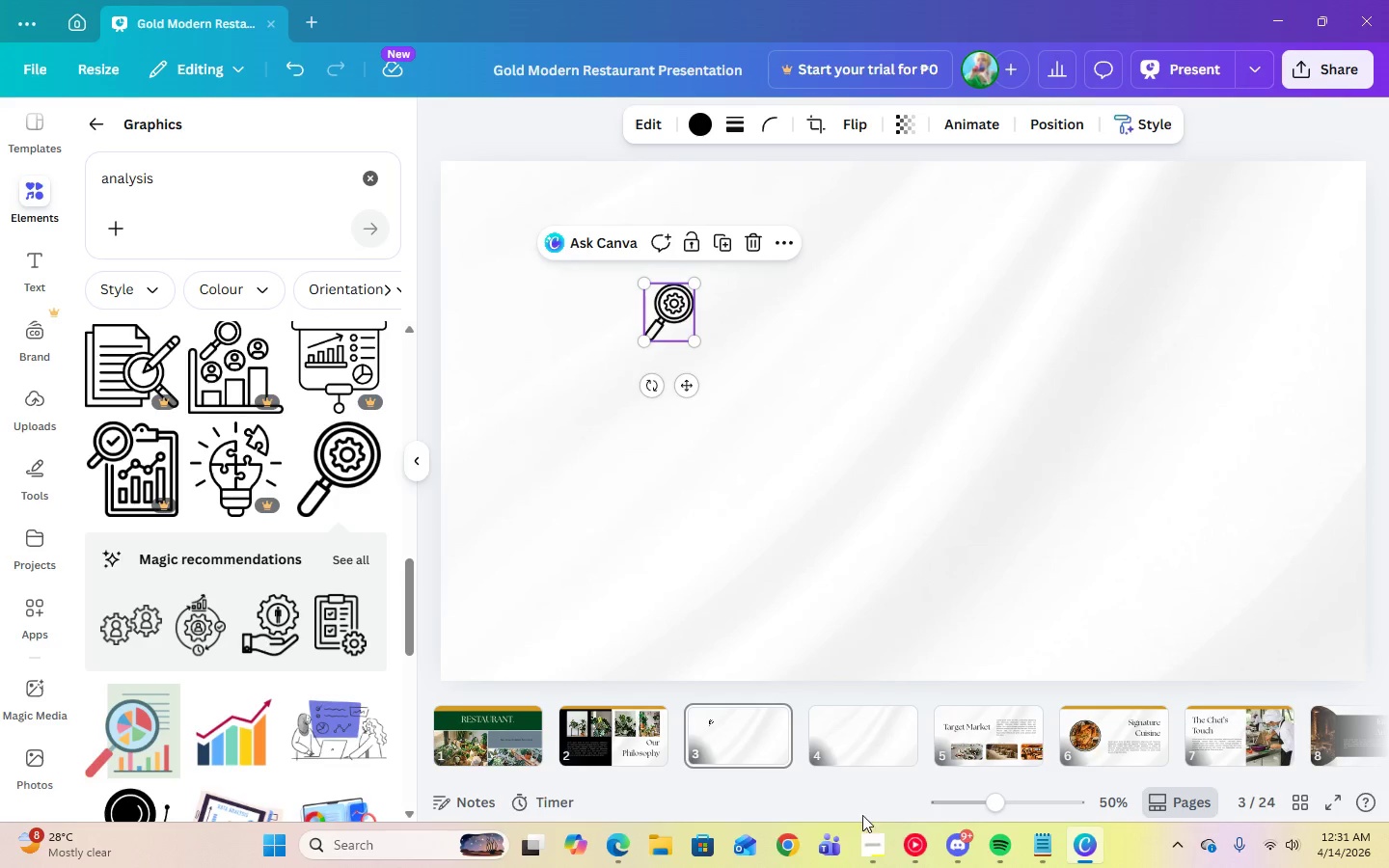 
left_click([869, 836])